 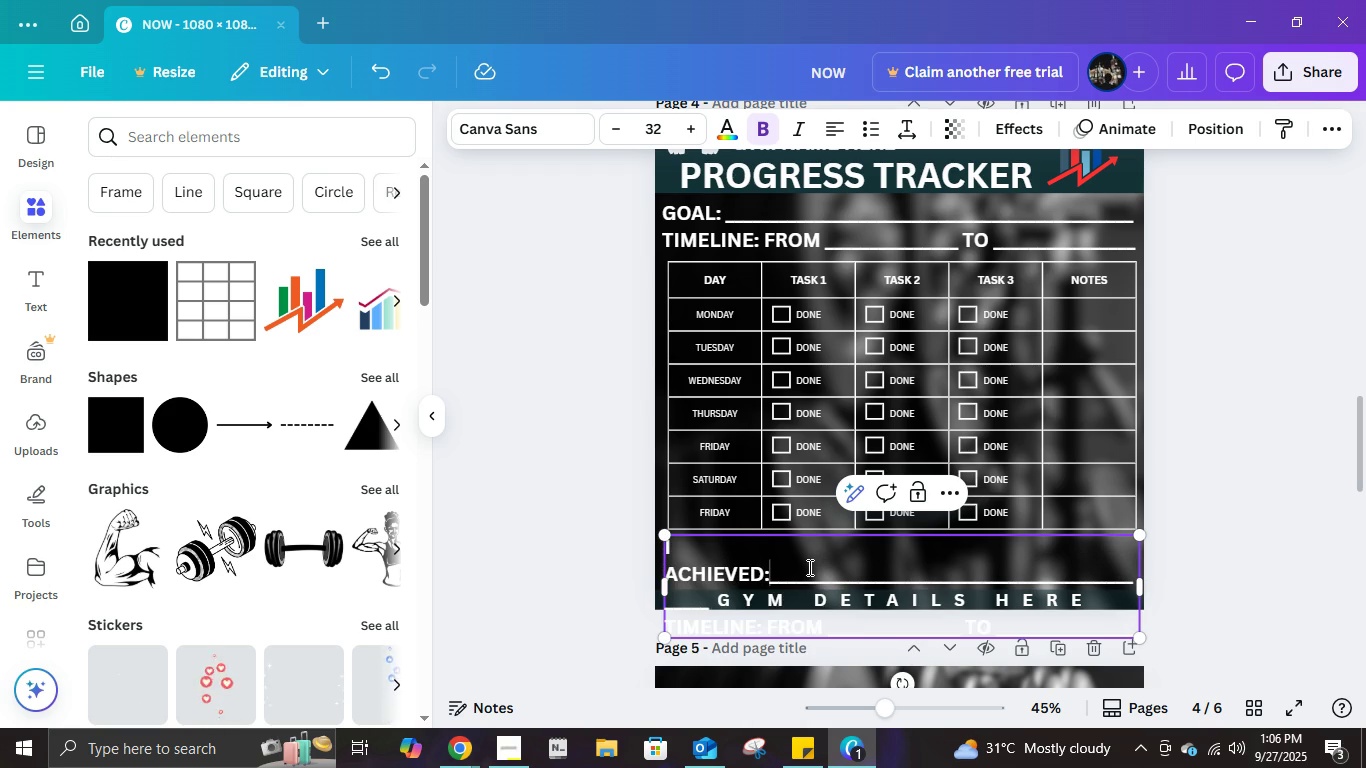 
key(Space)
 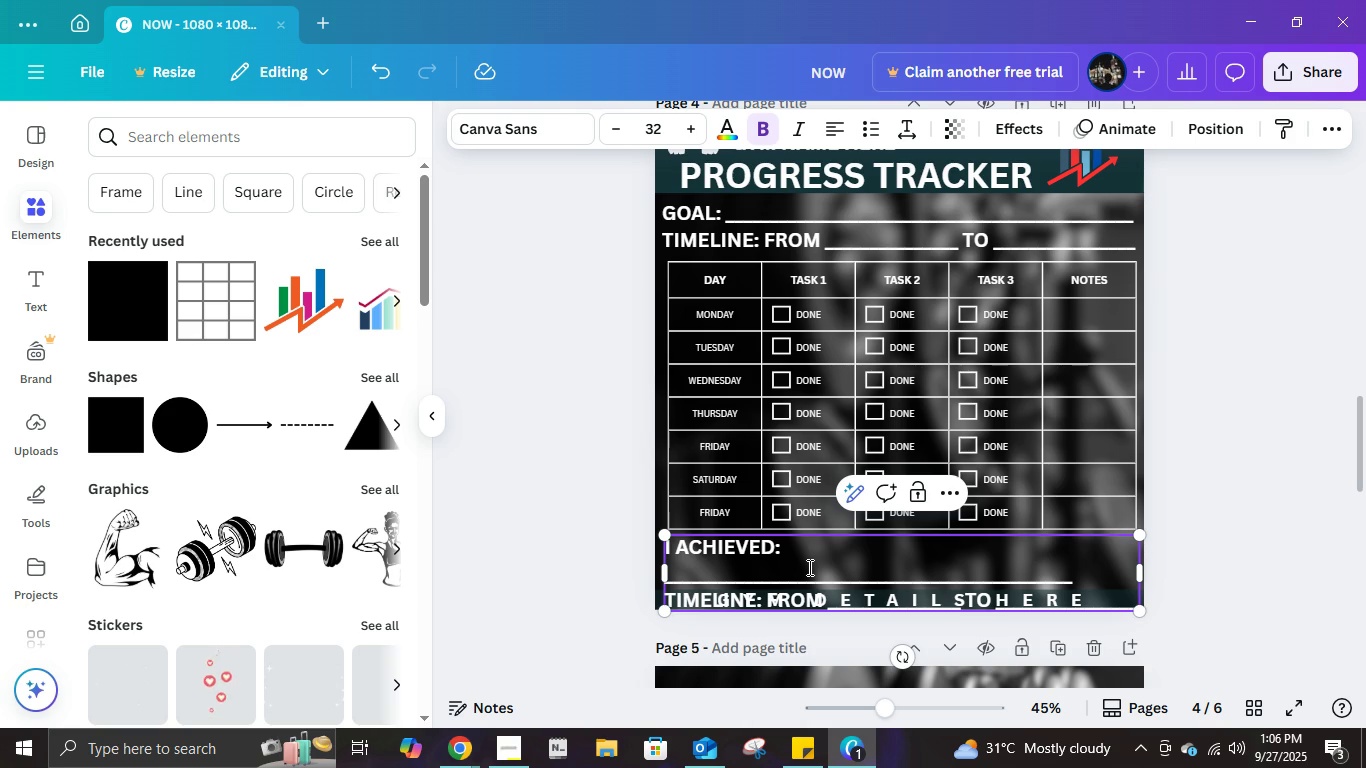 
key(ArrowRight)
 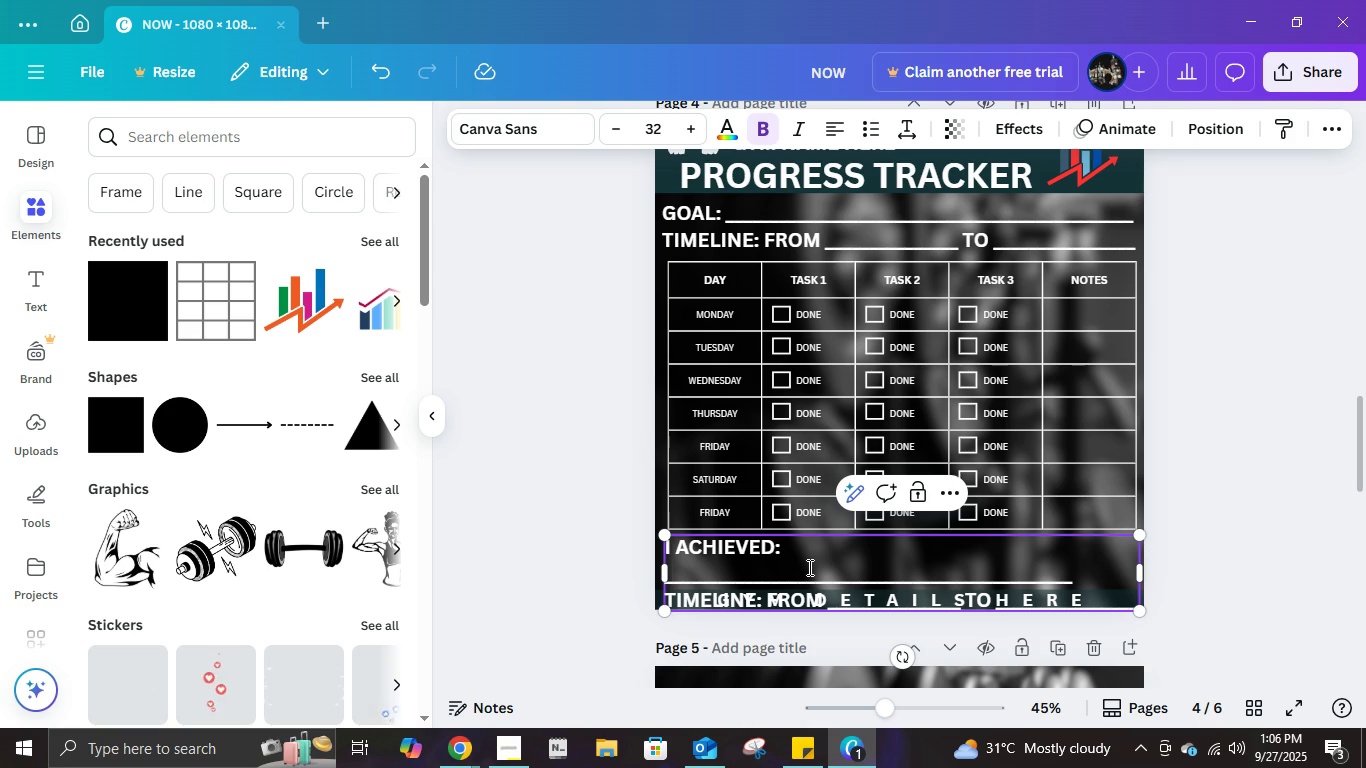 
key(Backspace)
 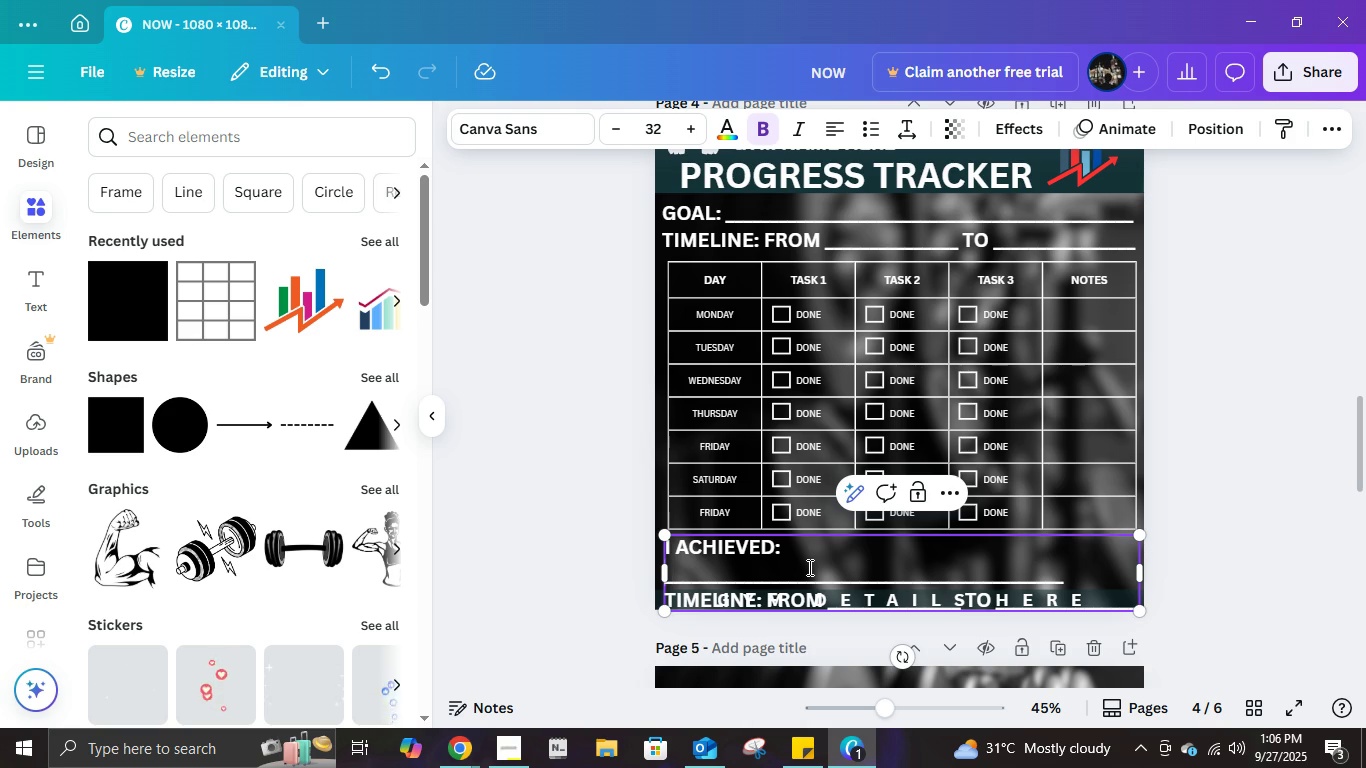 
key(Backspace)
 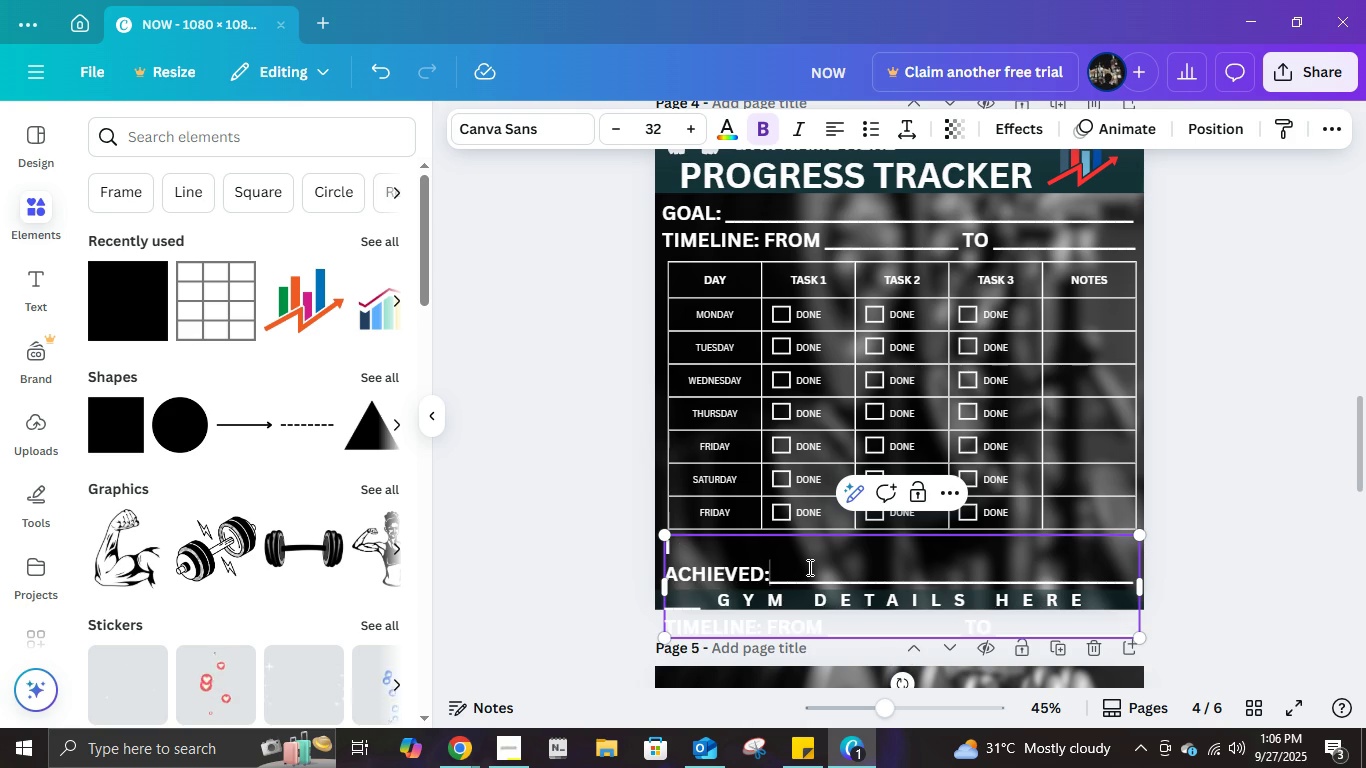 
key(Backspace)